 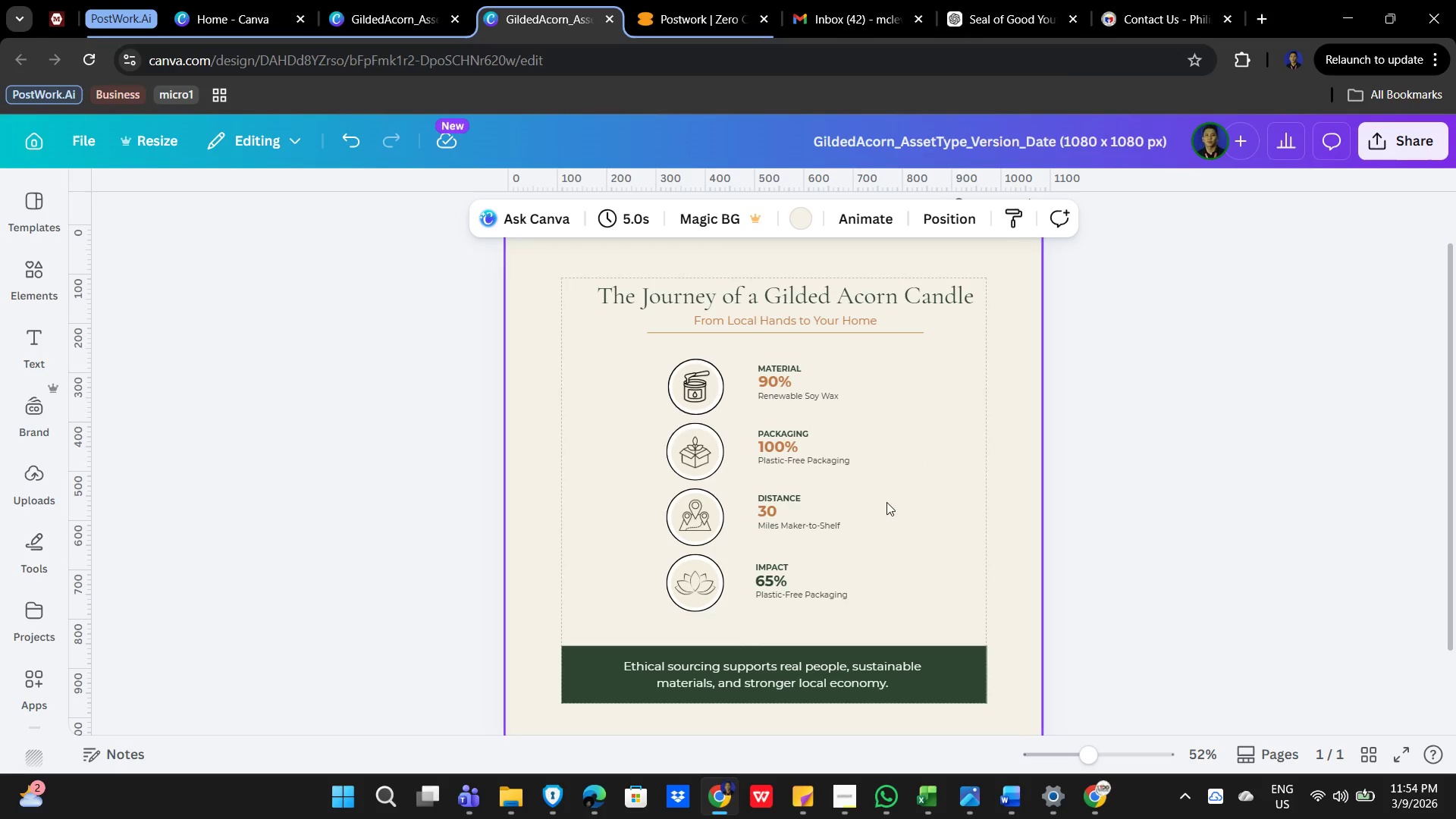 
scroll: coordinate [956, 560], scroll_direction: up, amount: 2.0
 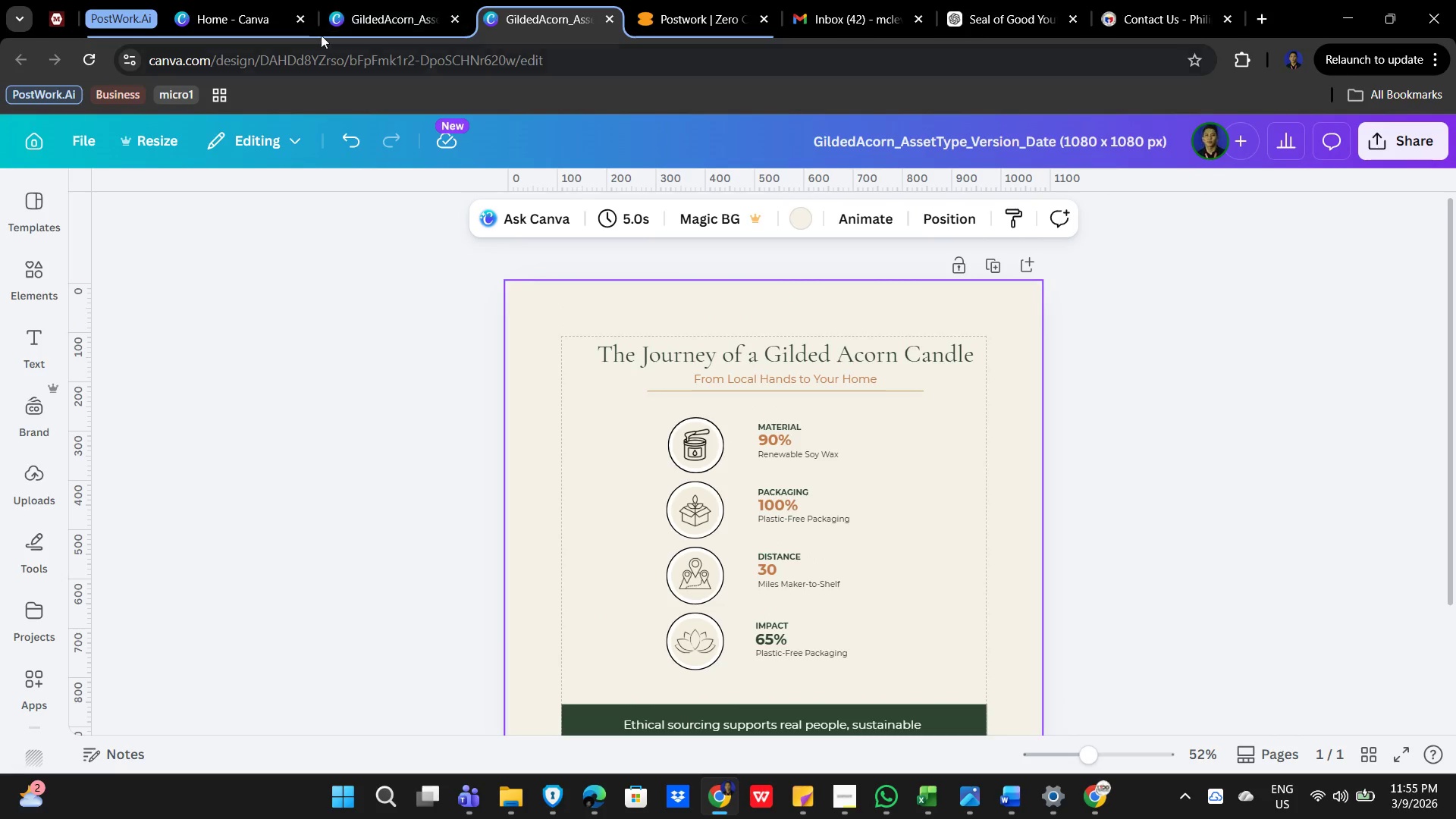 
left_click([391, 0])
 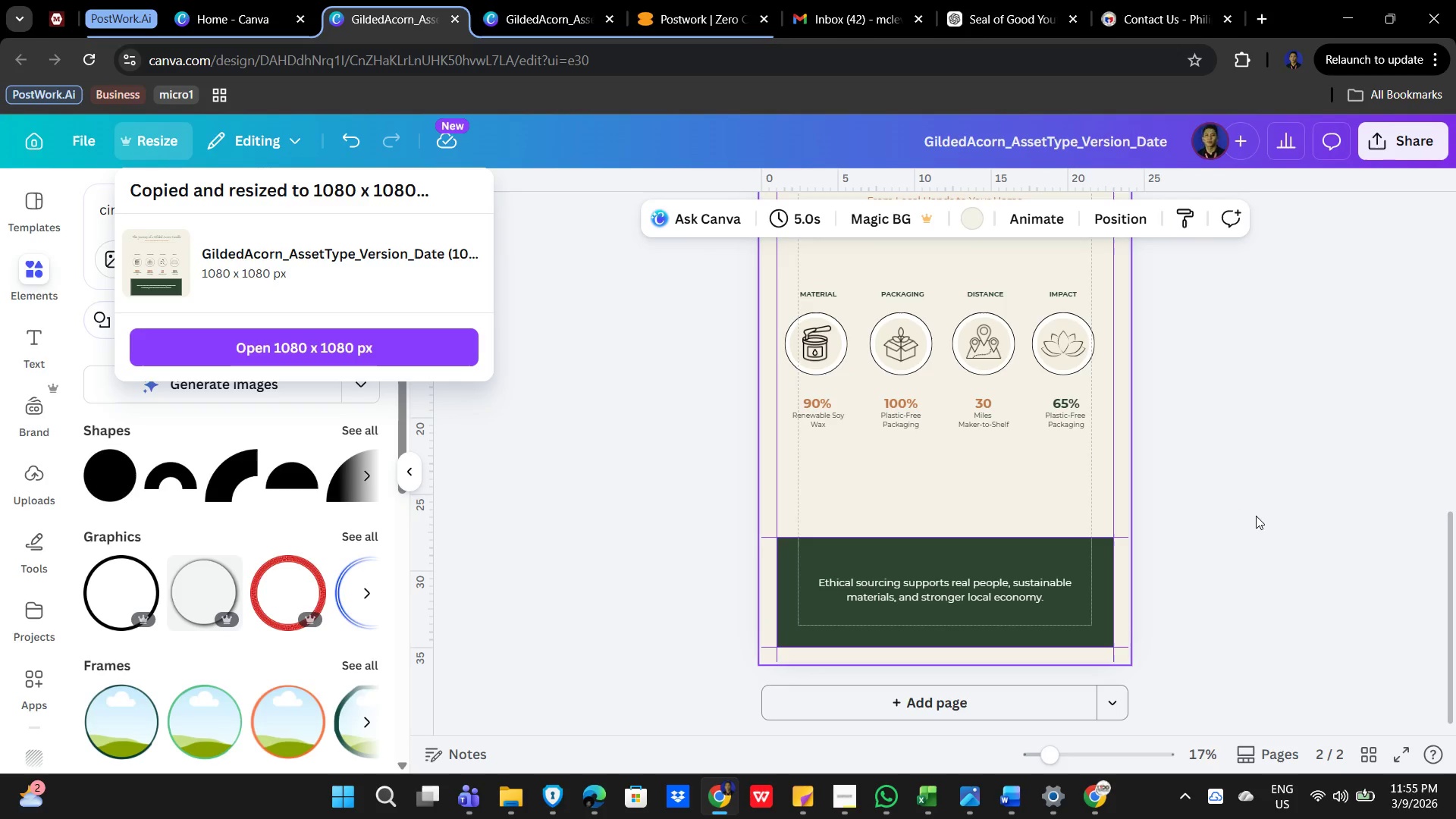 
scroll: coordinate [1310, 538], scroll_direction: up, amount: 2.0
 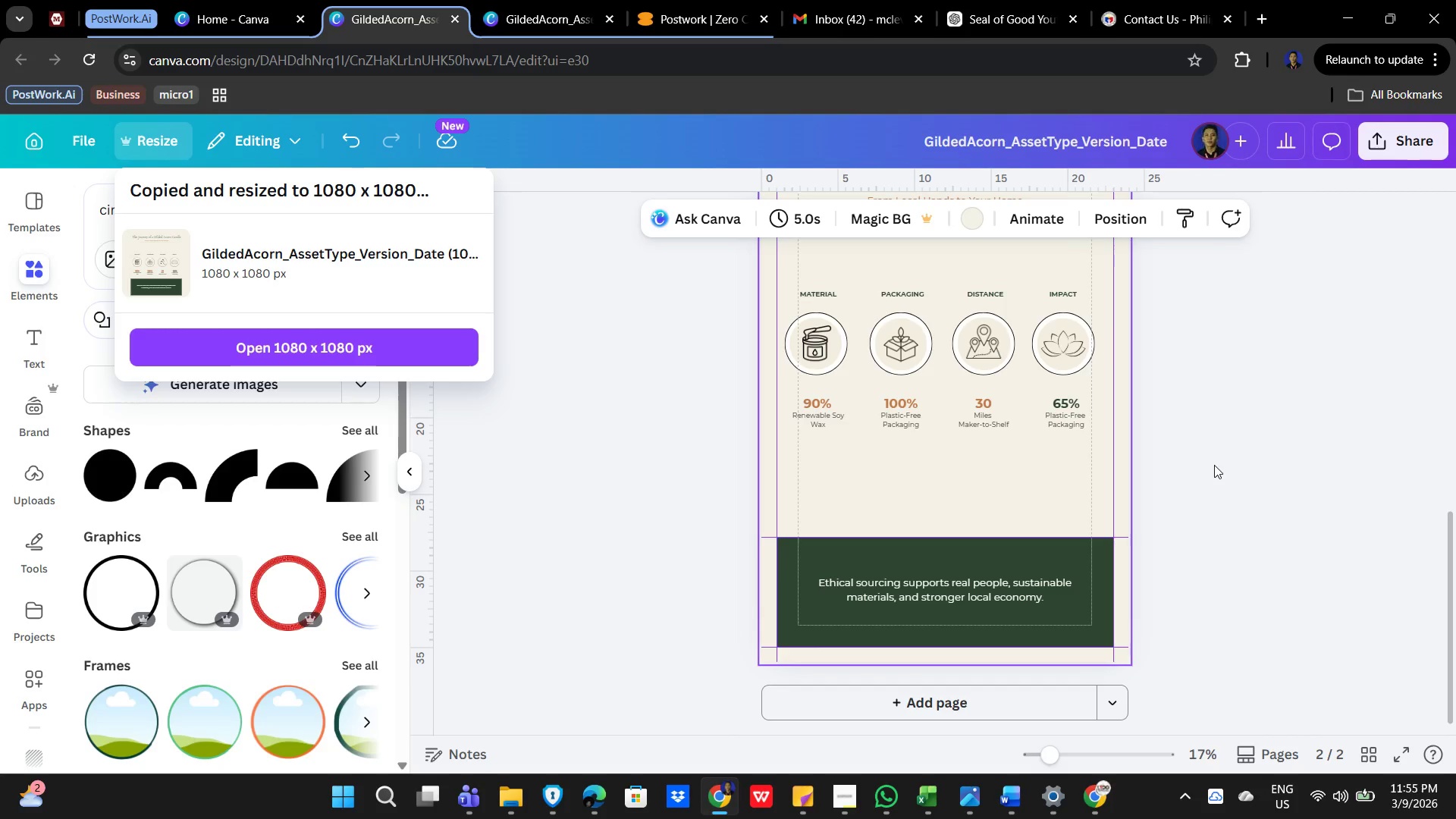 
left_click([1185, 445])
 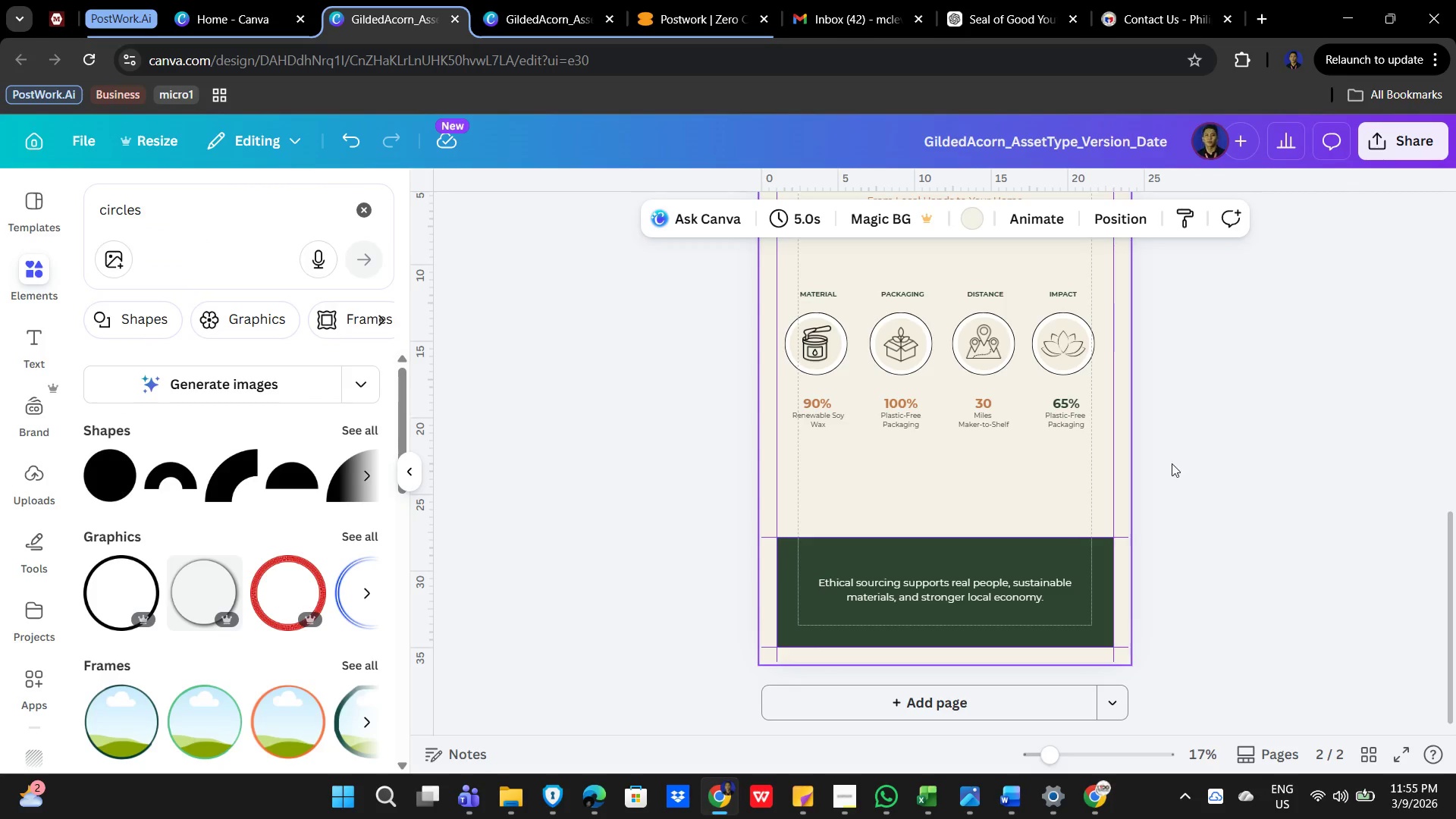 
scroll: coordinate [1169, 473], scroll_direction: up, amount: 5.0
 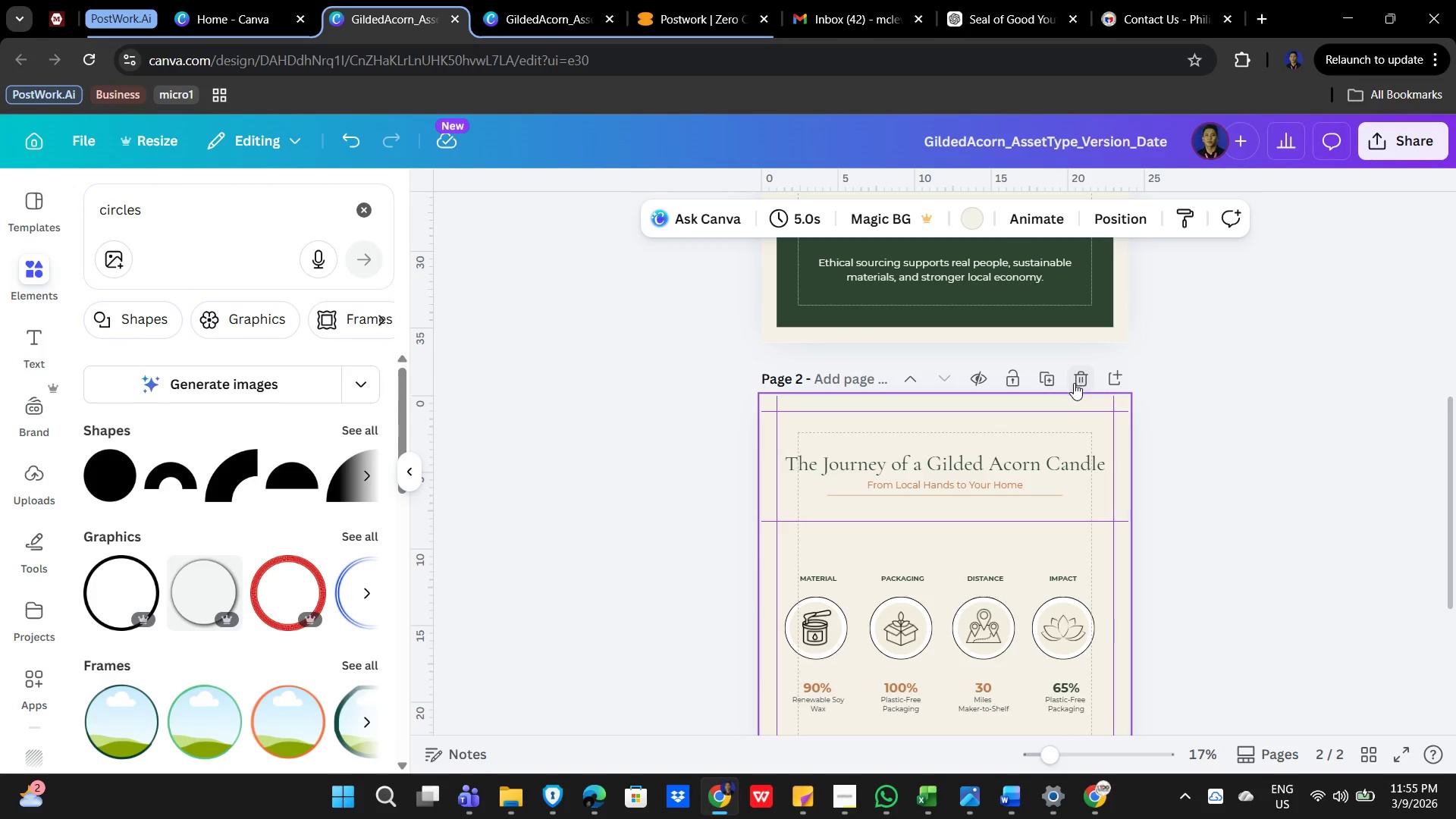 
left_click([1089, 375])
 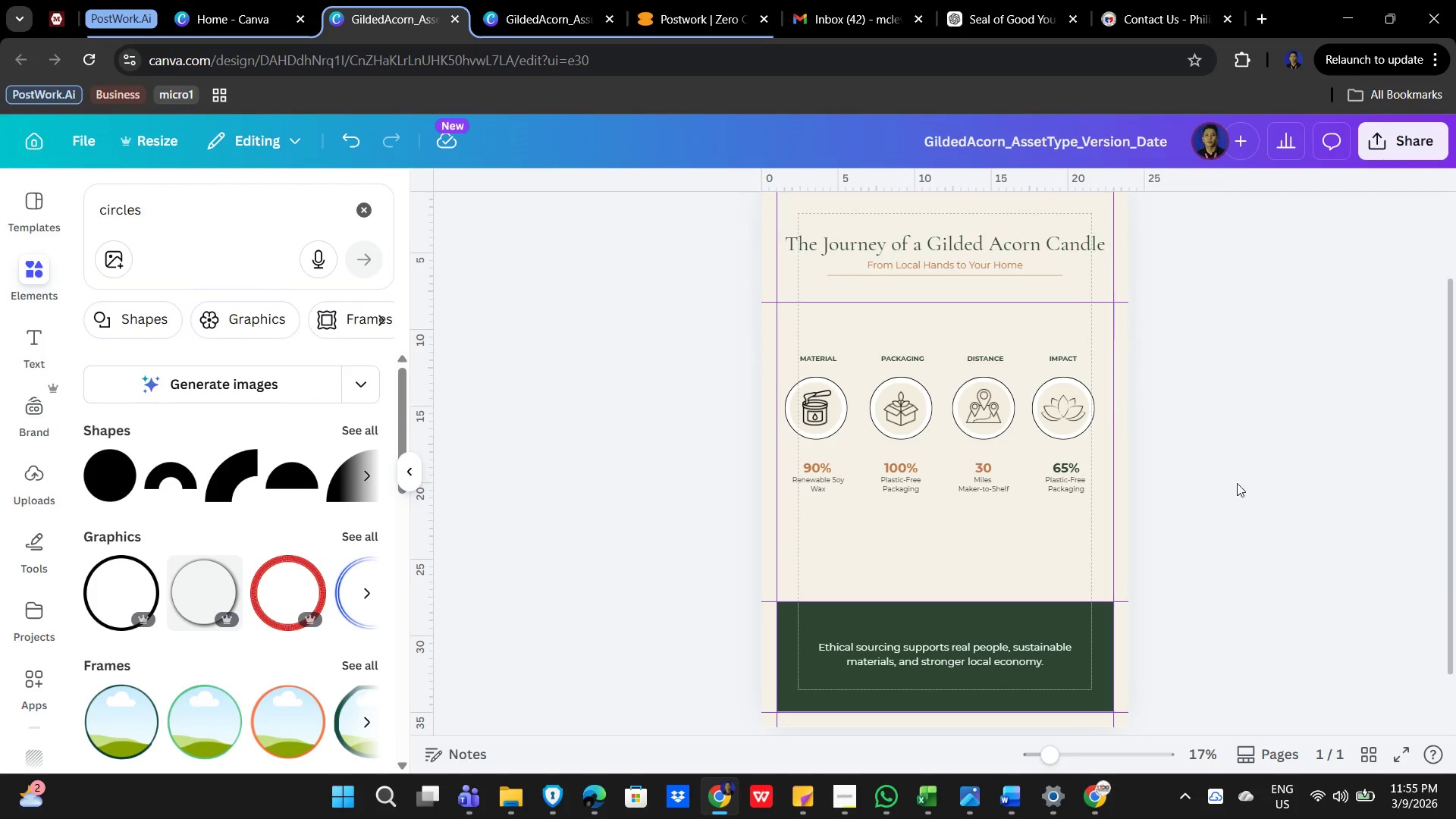 
scroll: coordinate [1213, 519], scroll_direction: up, amount: 4.0
 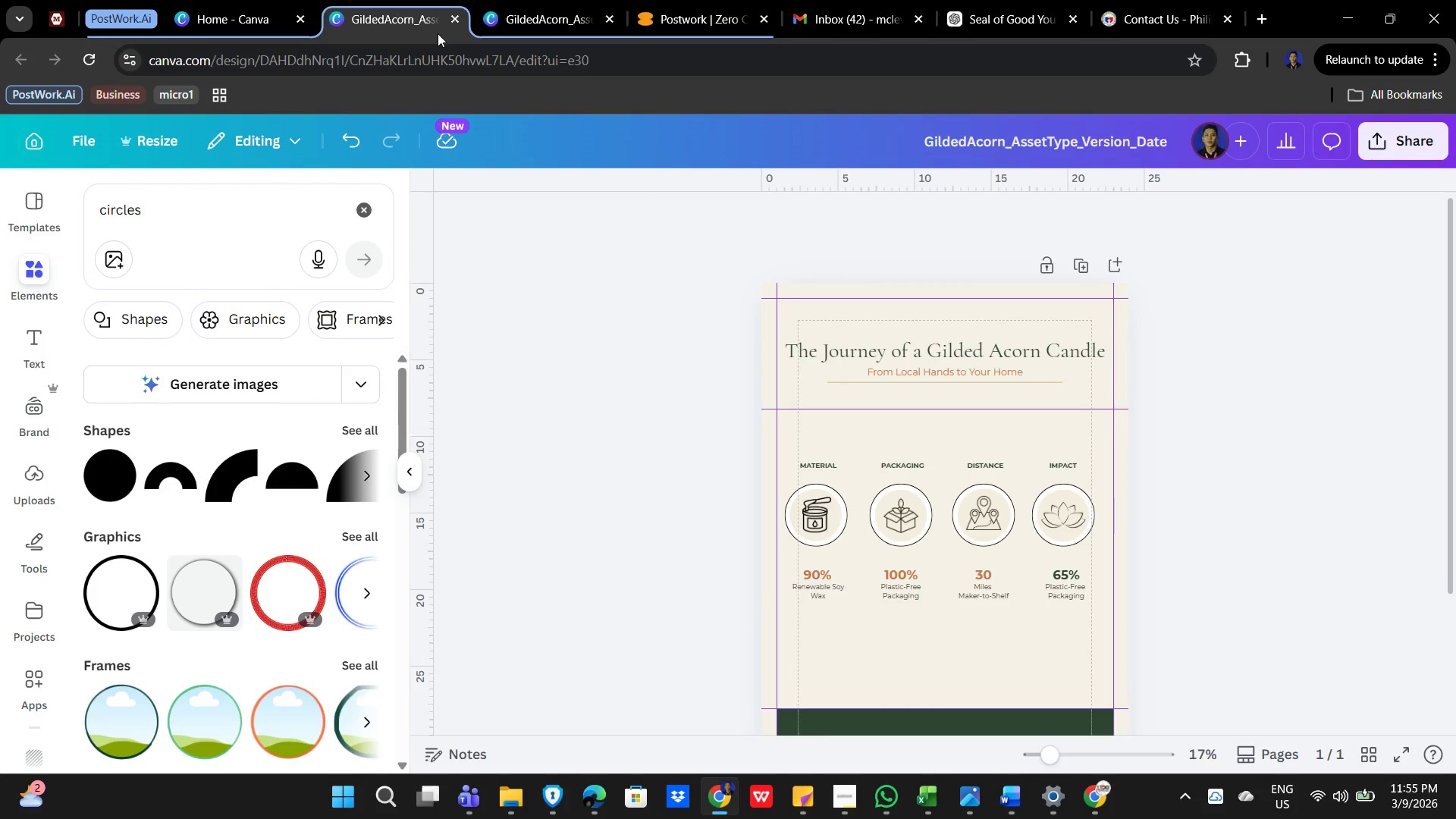 
left_click([523, 11])
 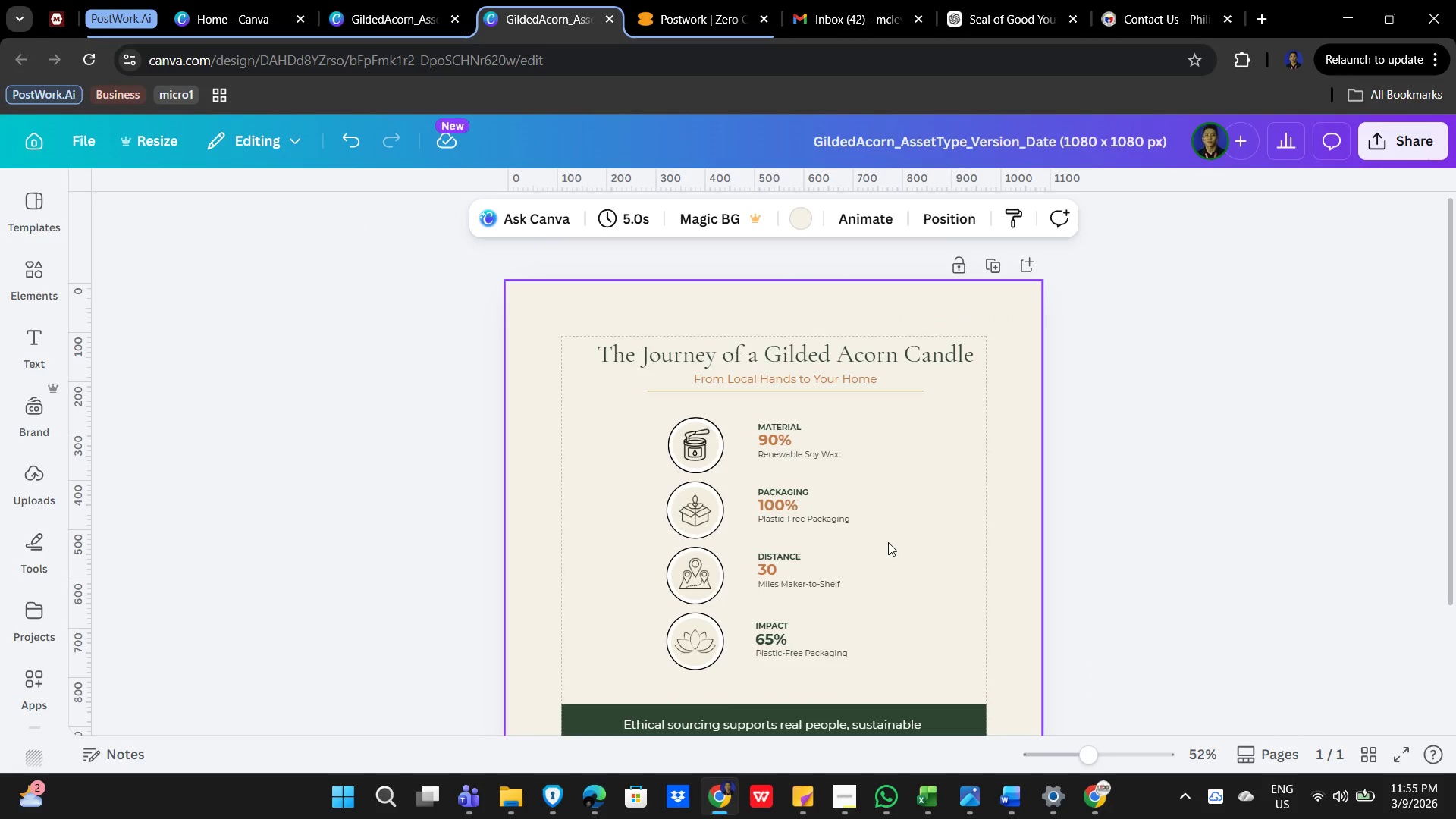 
scroll: coordinate [1102, 598], scroll_direction: down, amount: 1.0
 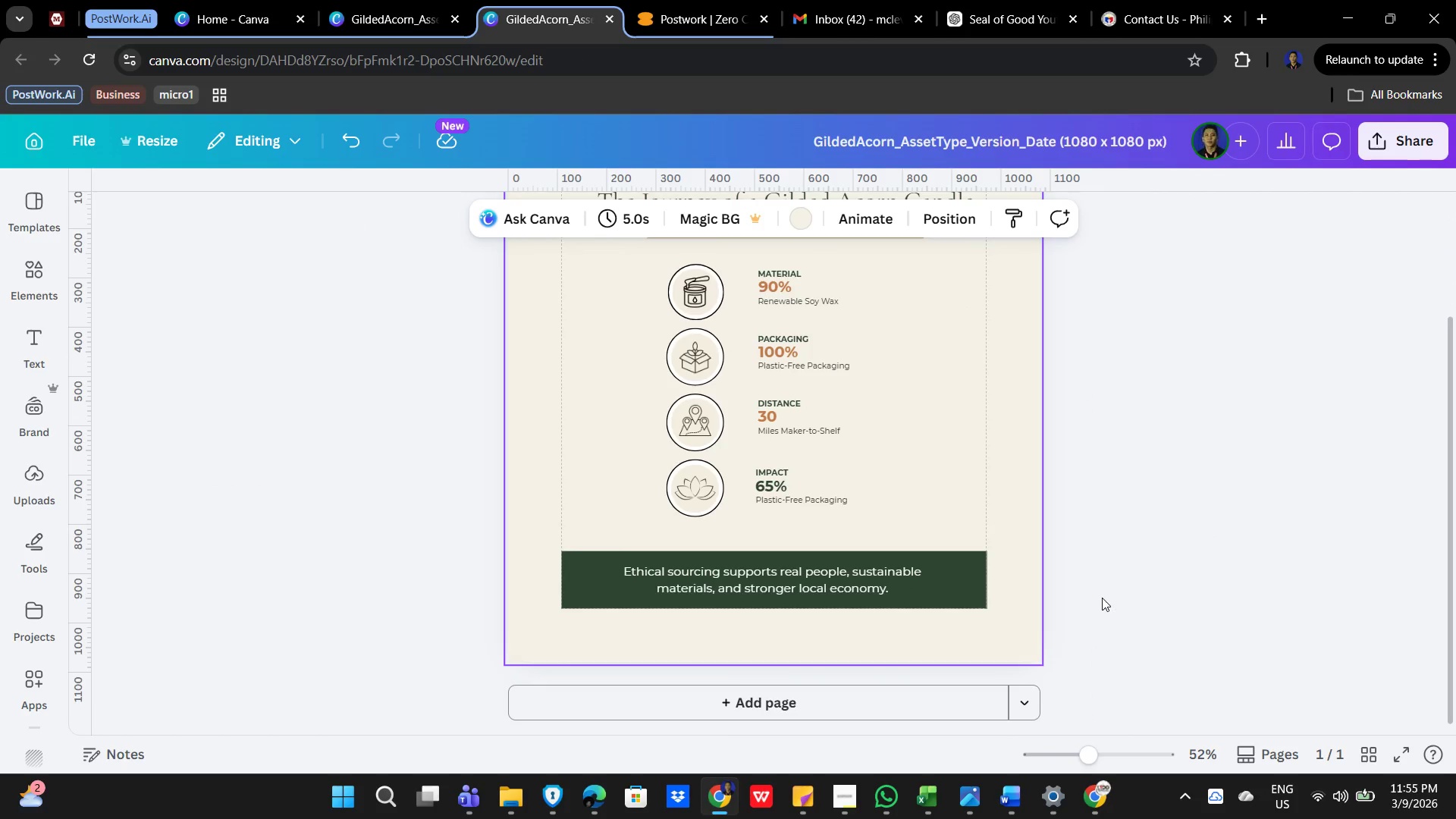 
scroll: coordinate [1102, 598], scroll_direction: up, amount: 1.0
 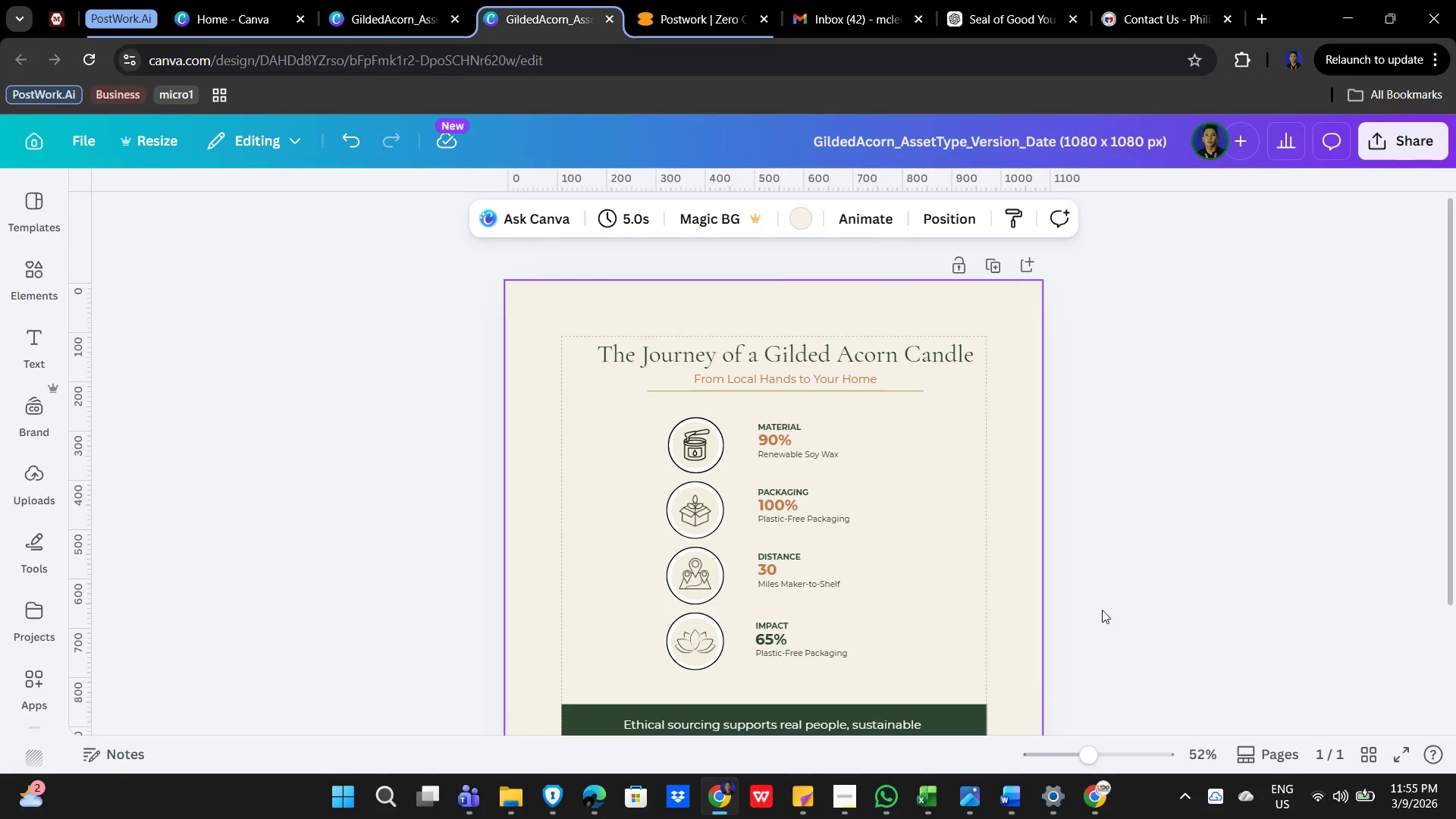 
wait(6.63)
 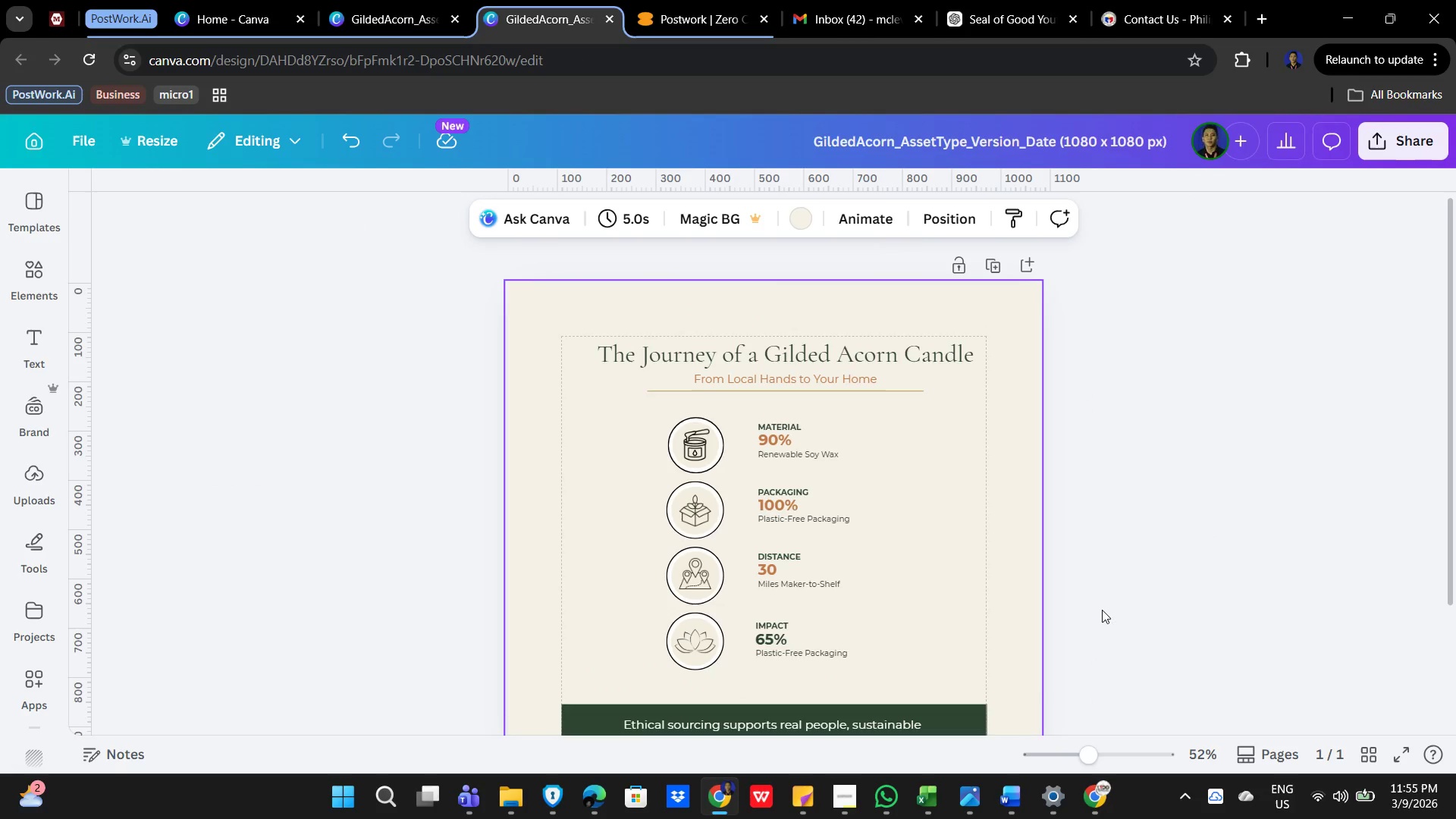 
left_click([1239, 470])
 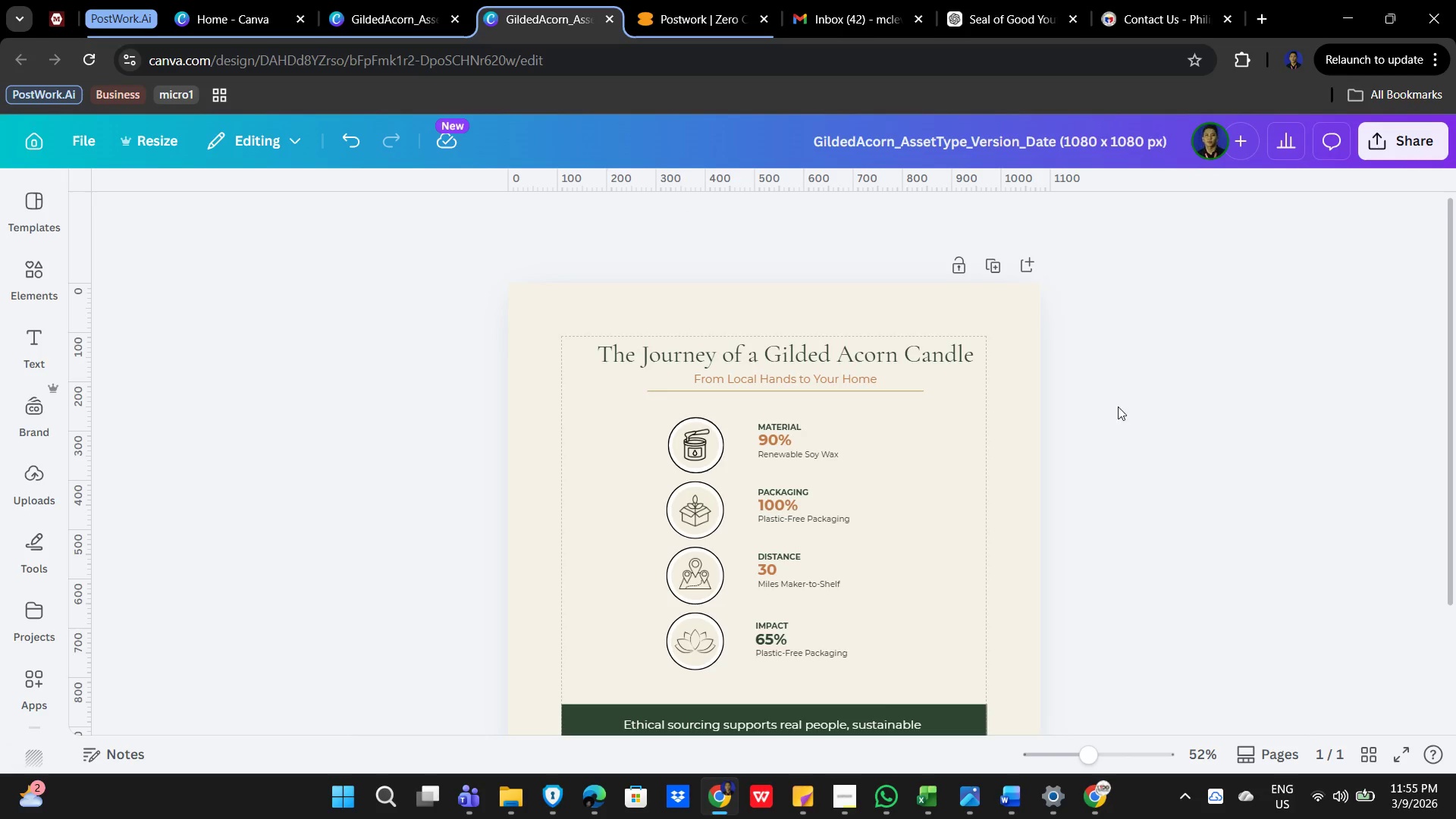 
scroll: coordinate [1120, 422], scroll_direction: down, amount: 2.0
 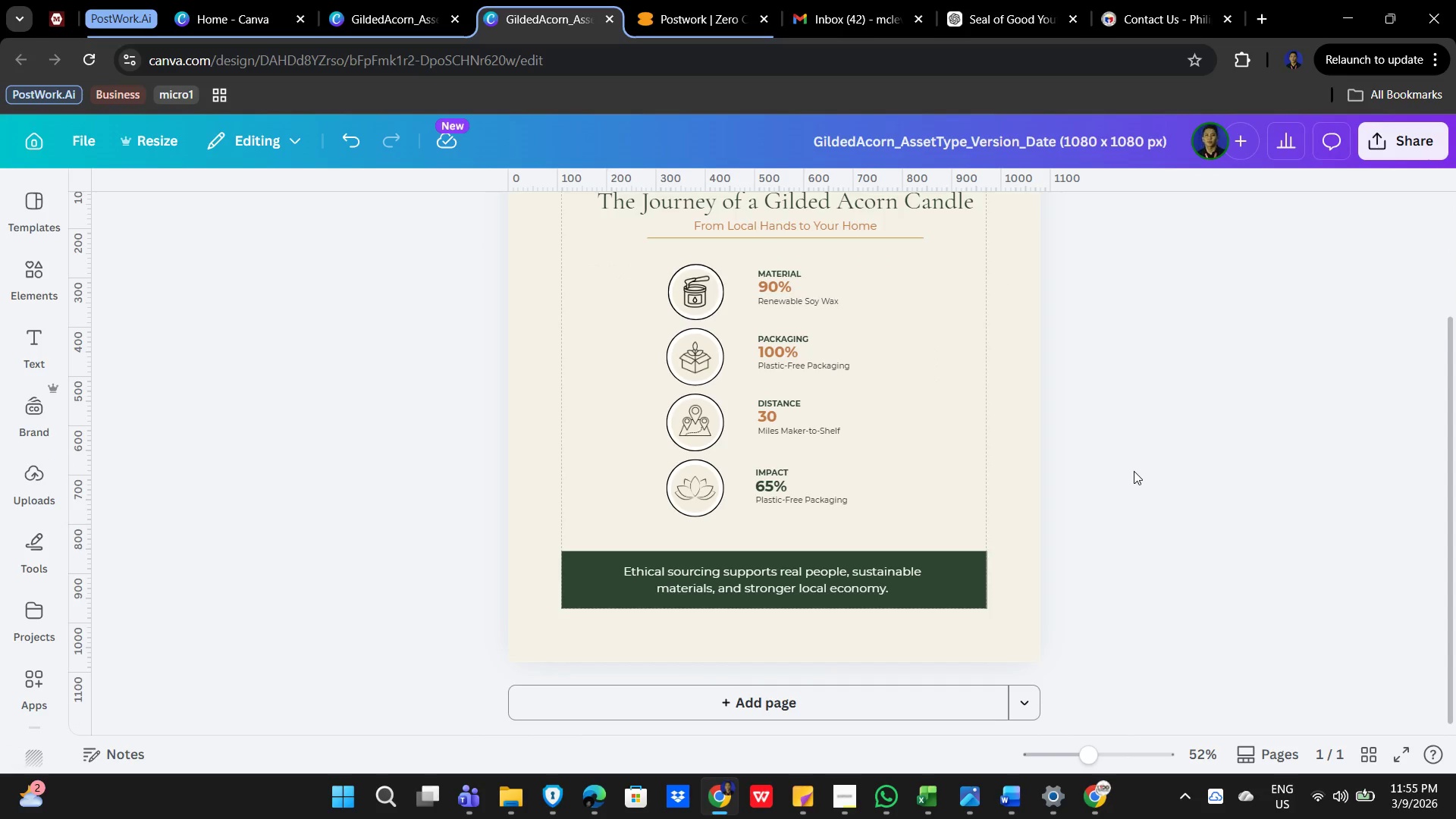 
scroll: coordinate [1134, 471], scroll_direction: up, amount: 2.0
 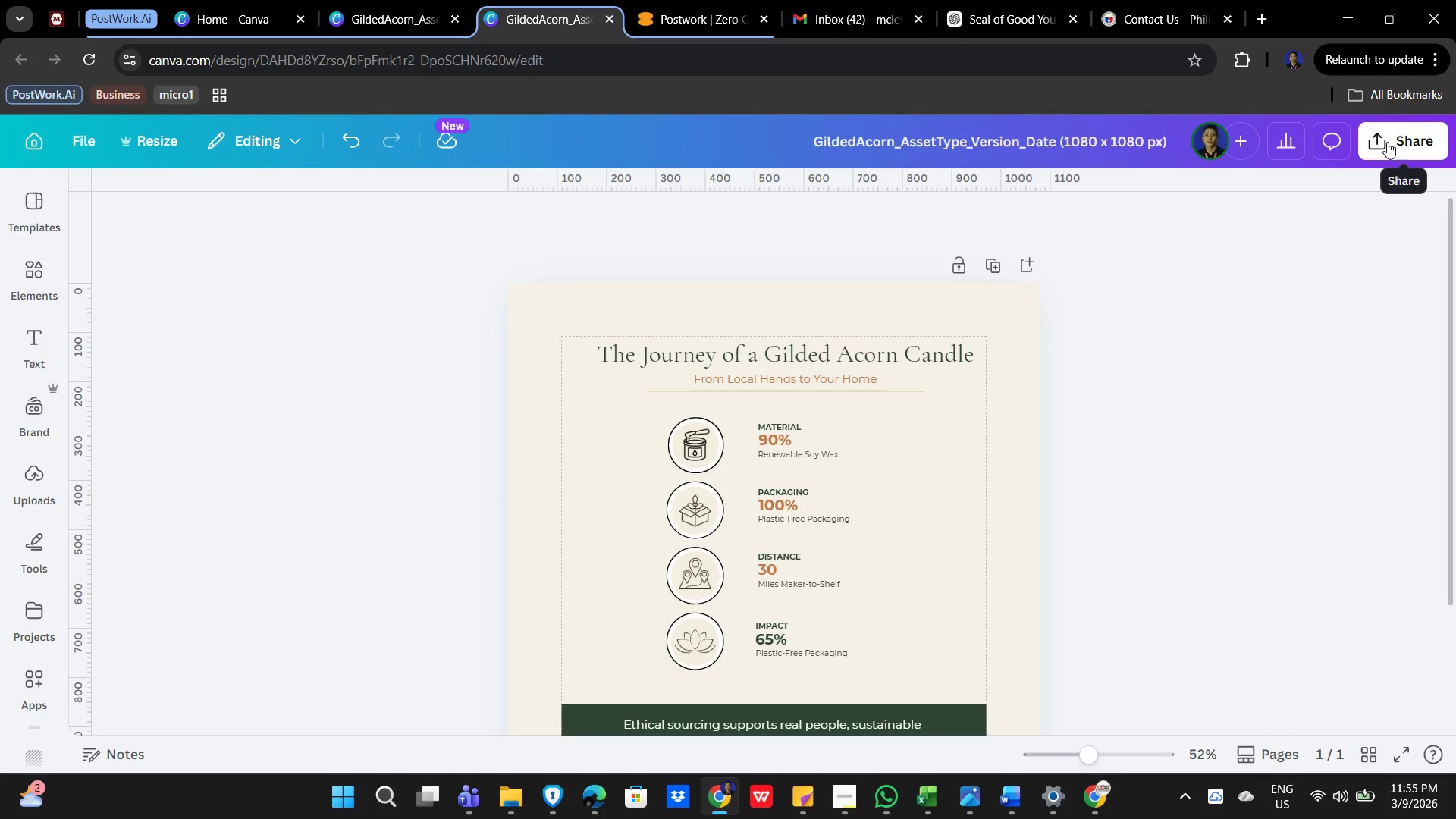 
wait(6.98)
 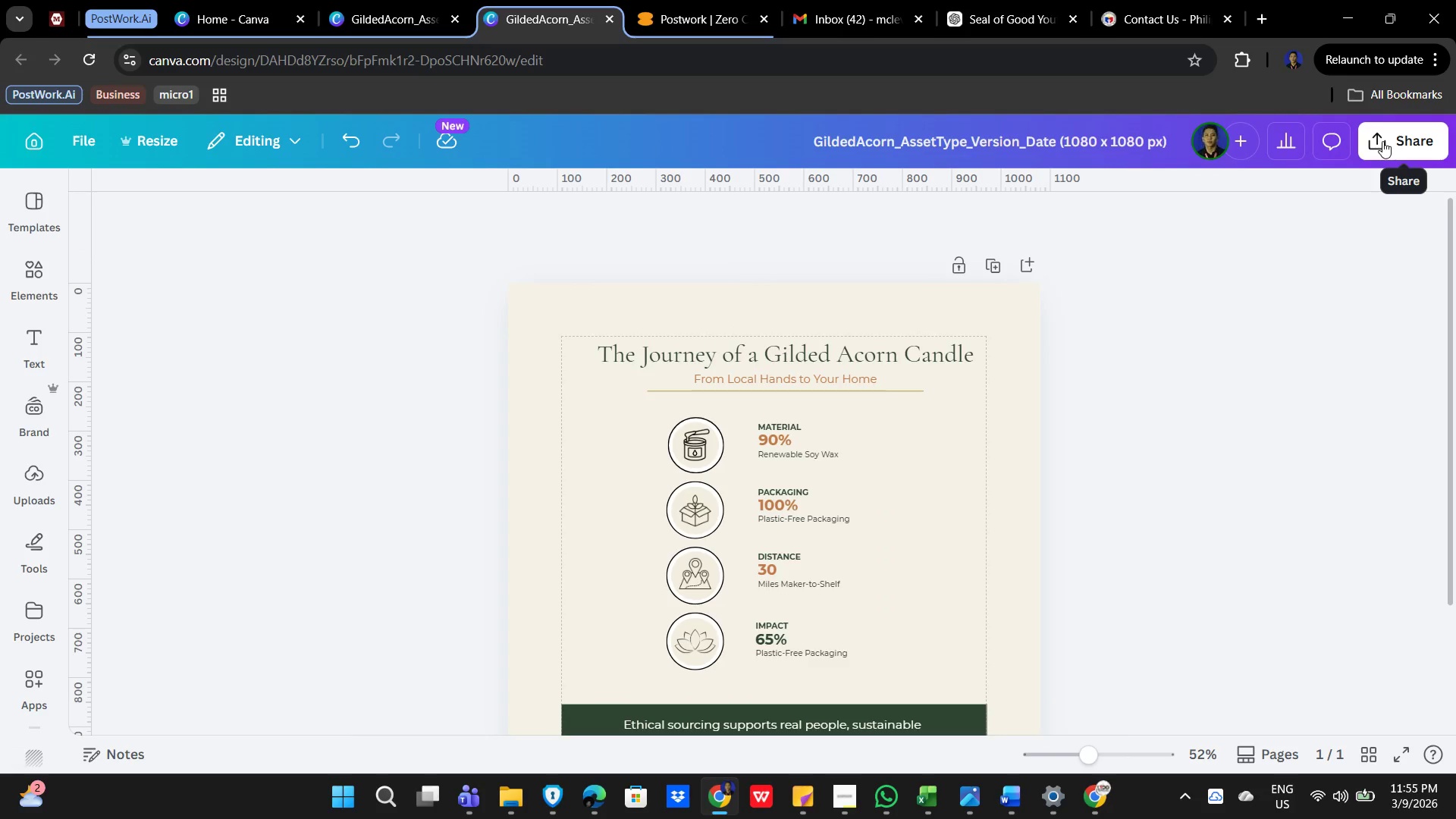 
left_click([1387, 142])
 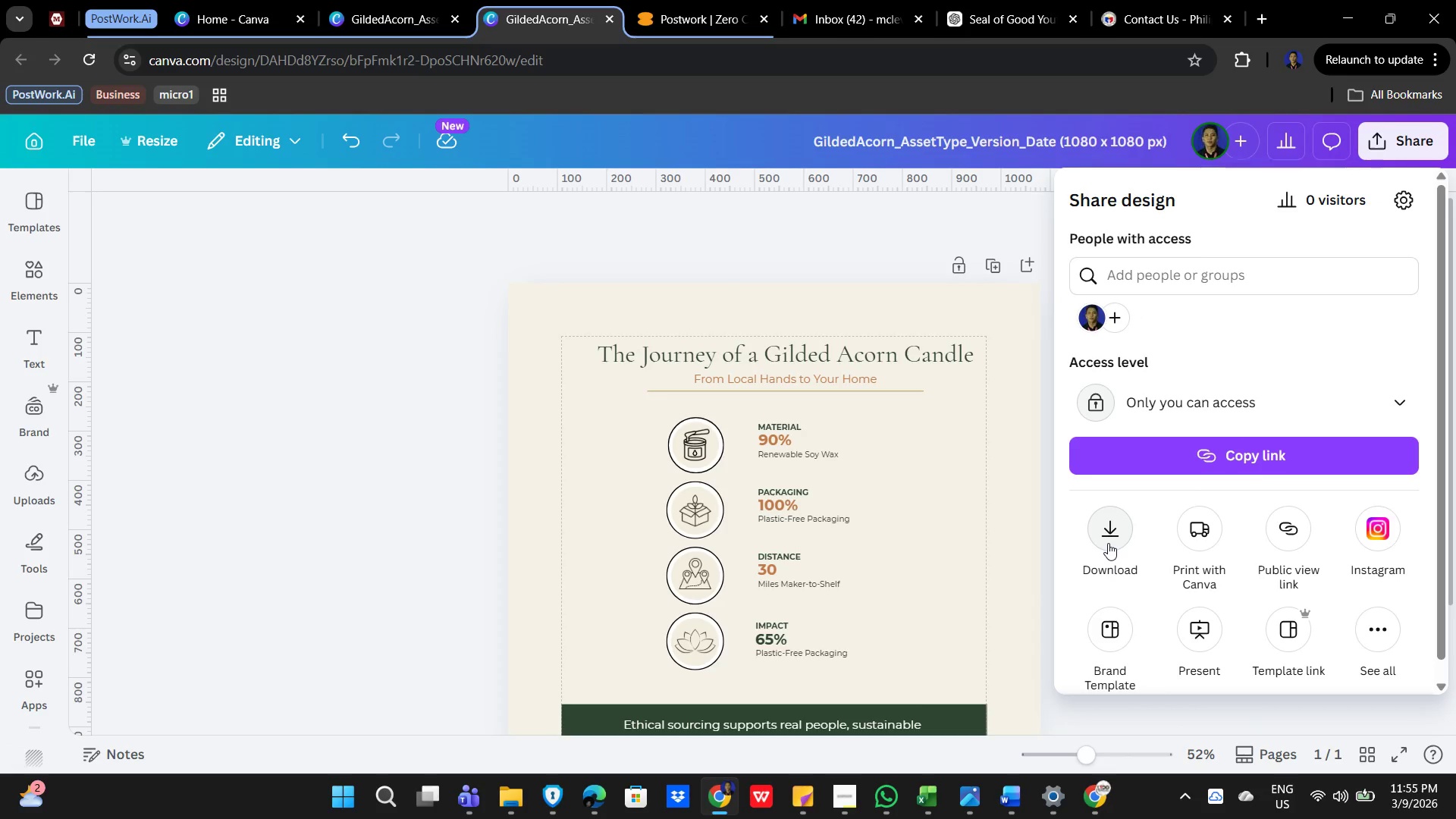 
left_click([1108, 543])
 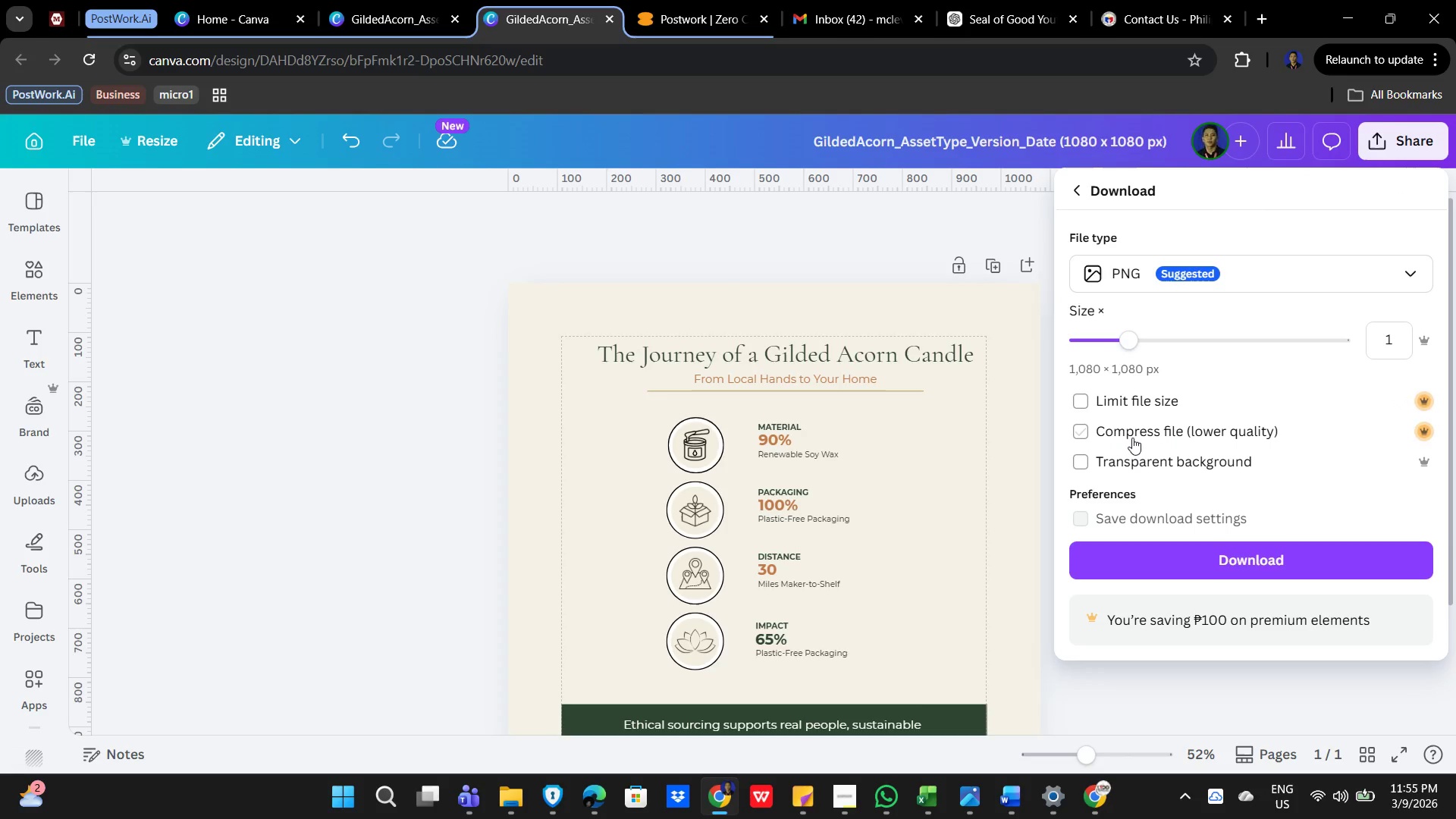 
left_click([1324, 262])
 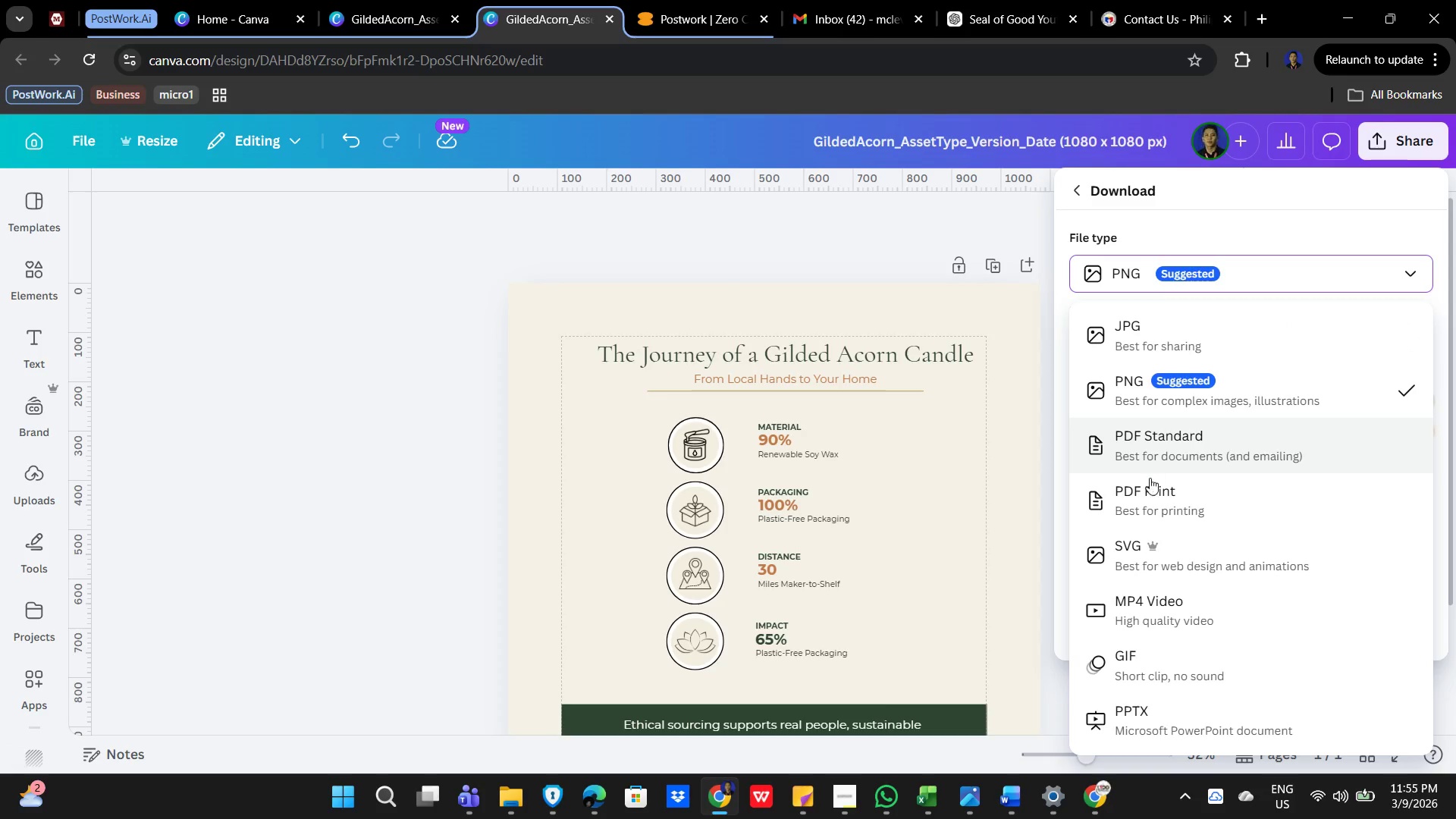 
left_click([1150, 504])
 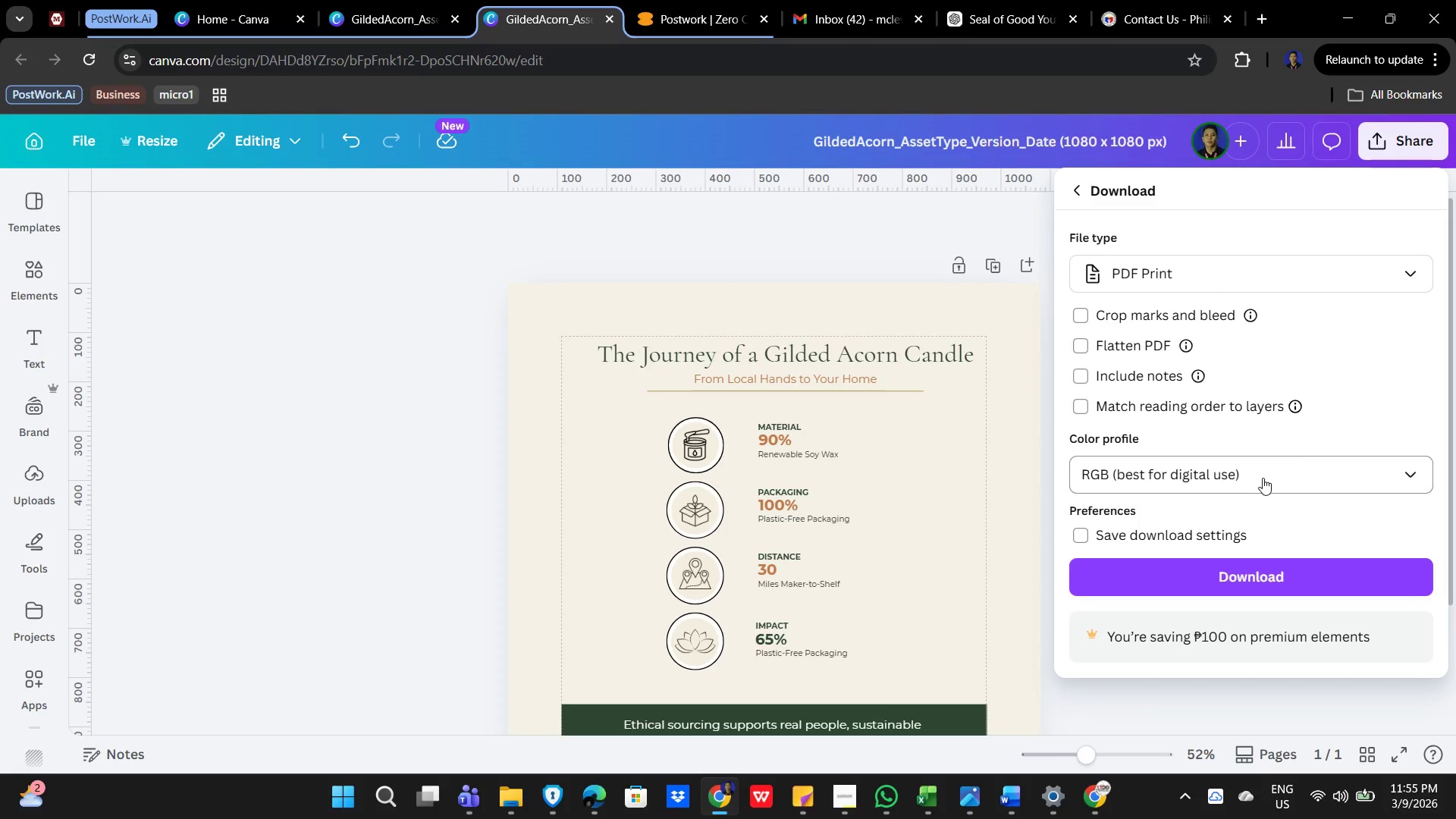 
wait(6.34)
 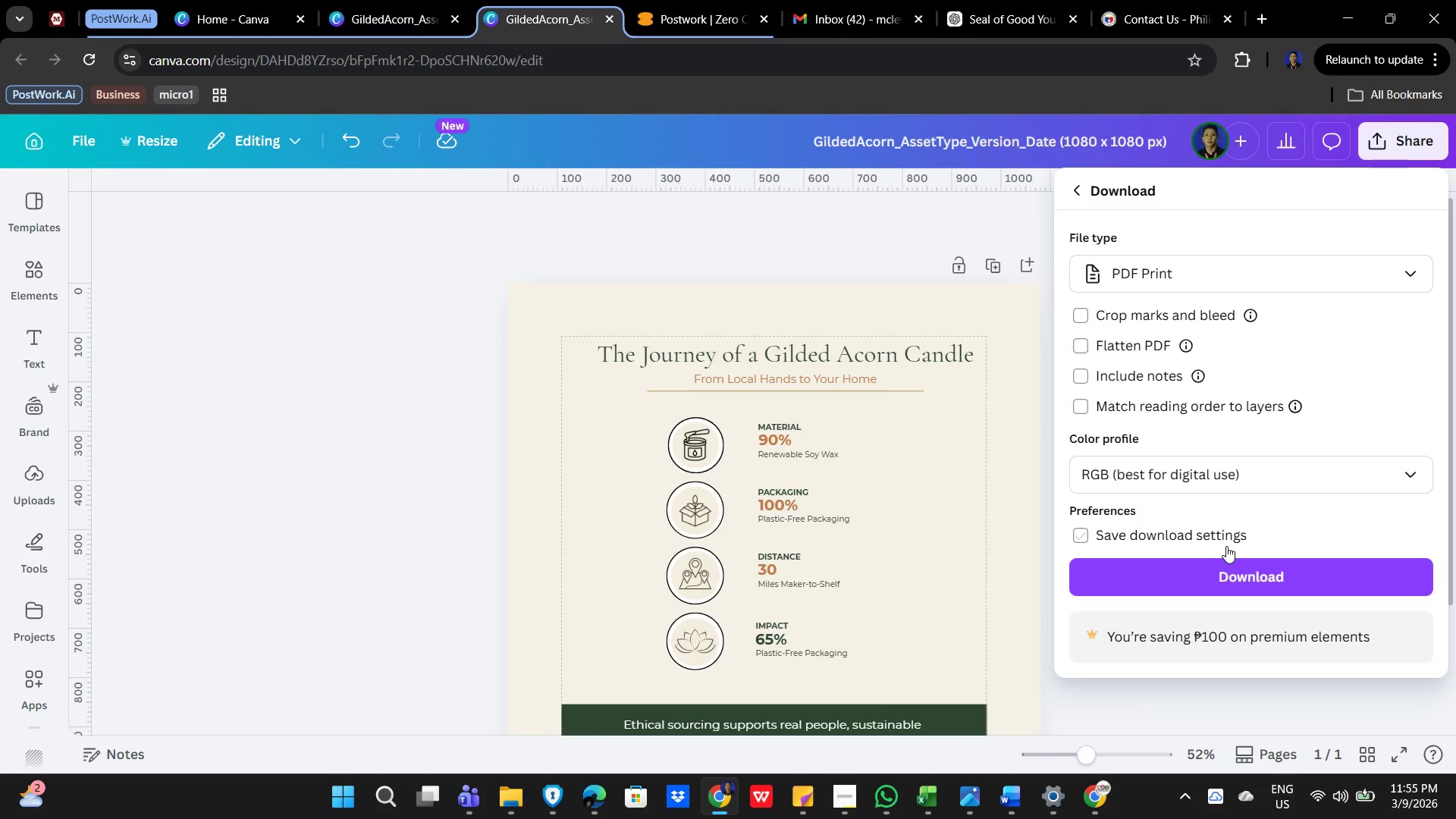 
left_click([828, 799])